 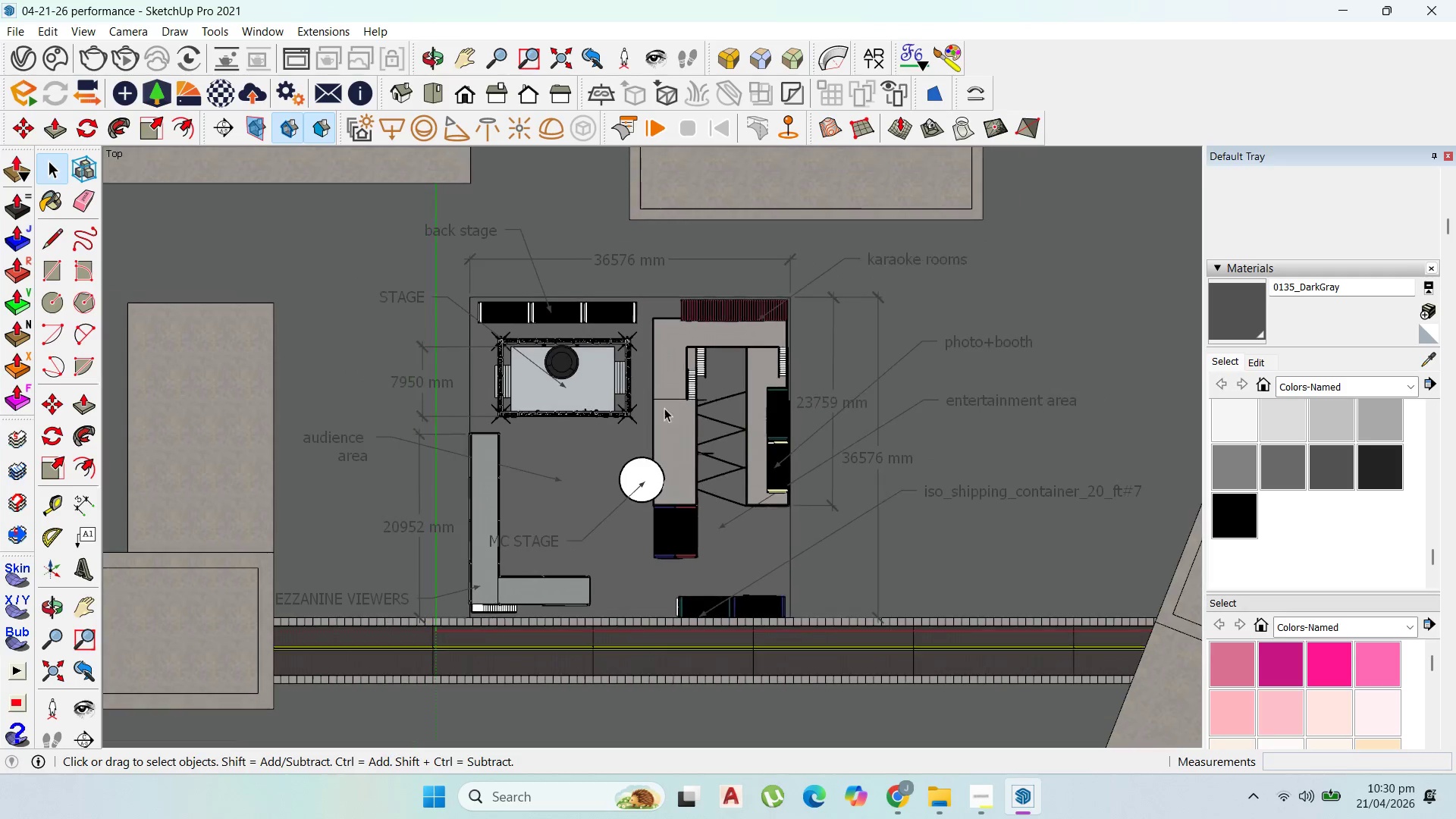 
scroll: coordinate [668, 468], scroll_direction: up, amount: 1.0
 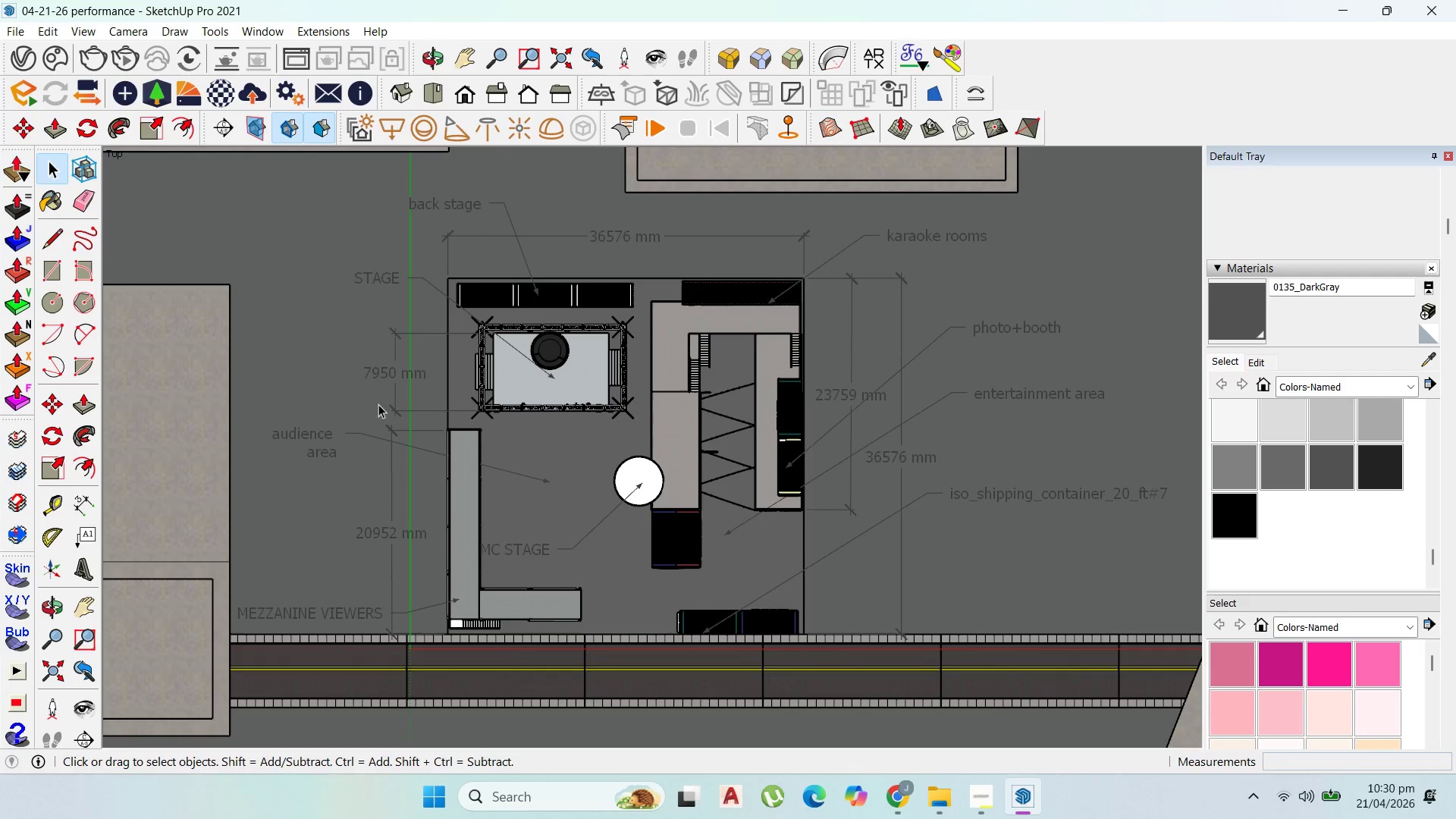 
wait(6.58)
 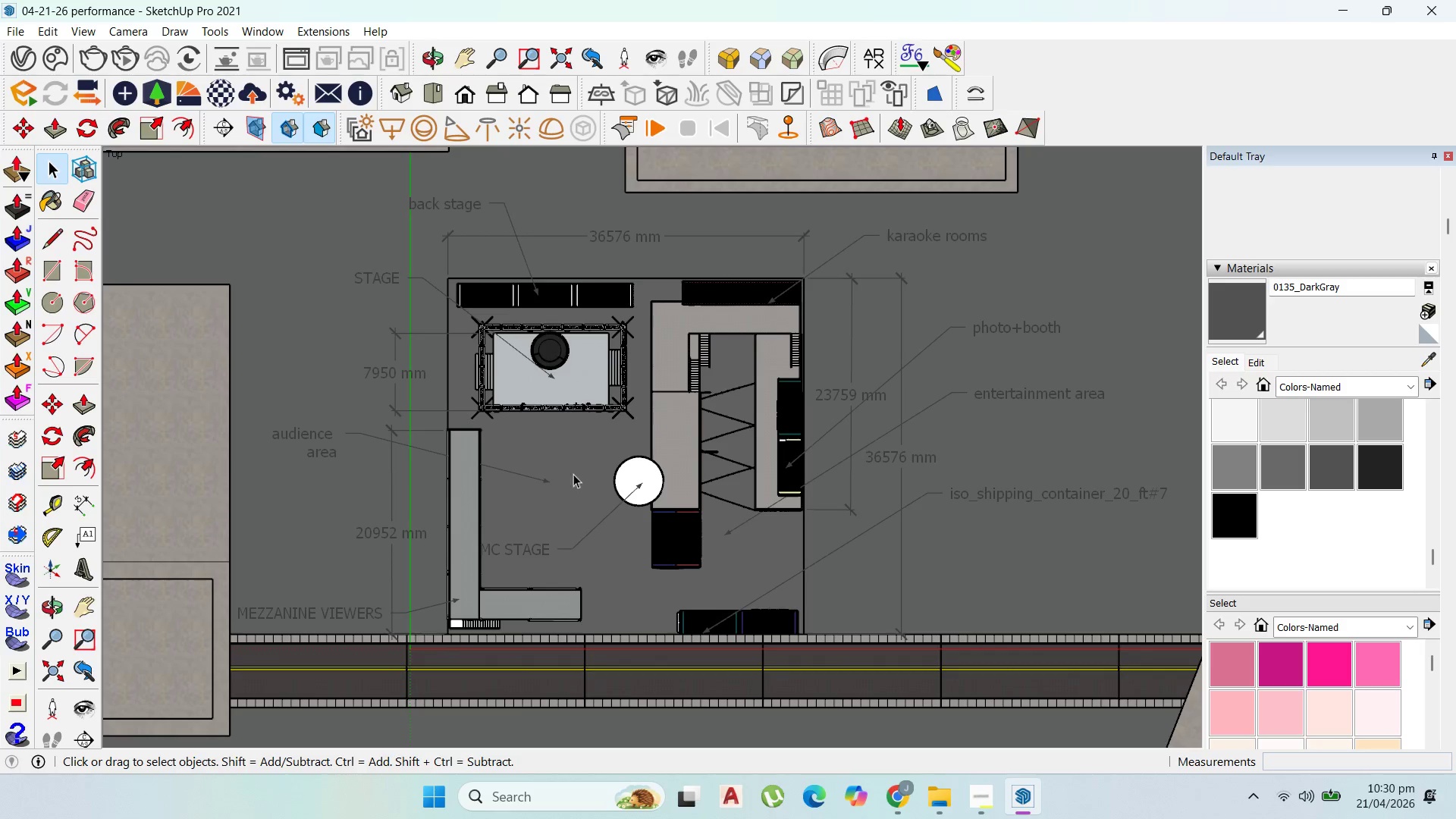 
scroll: coordinate [611, 548], scroll_direction: up, amount: 1.0
 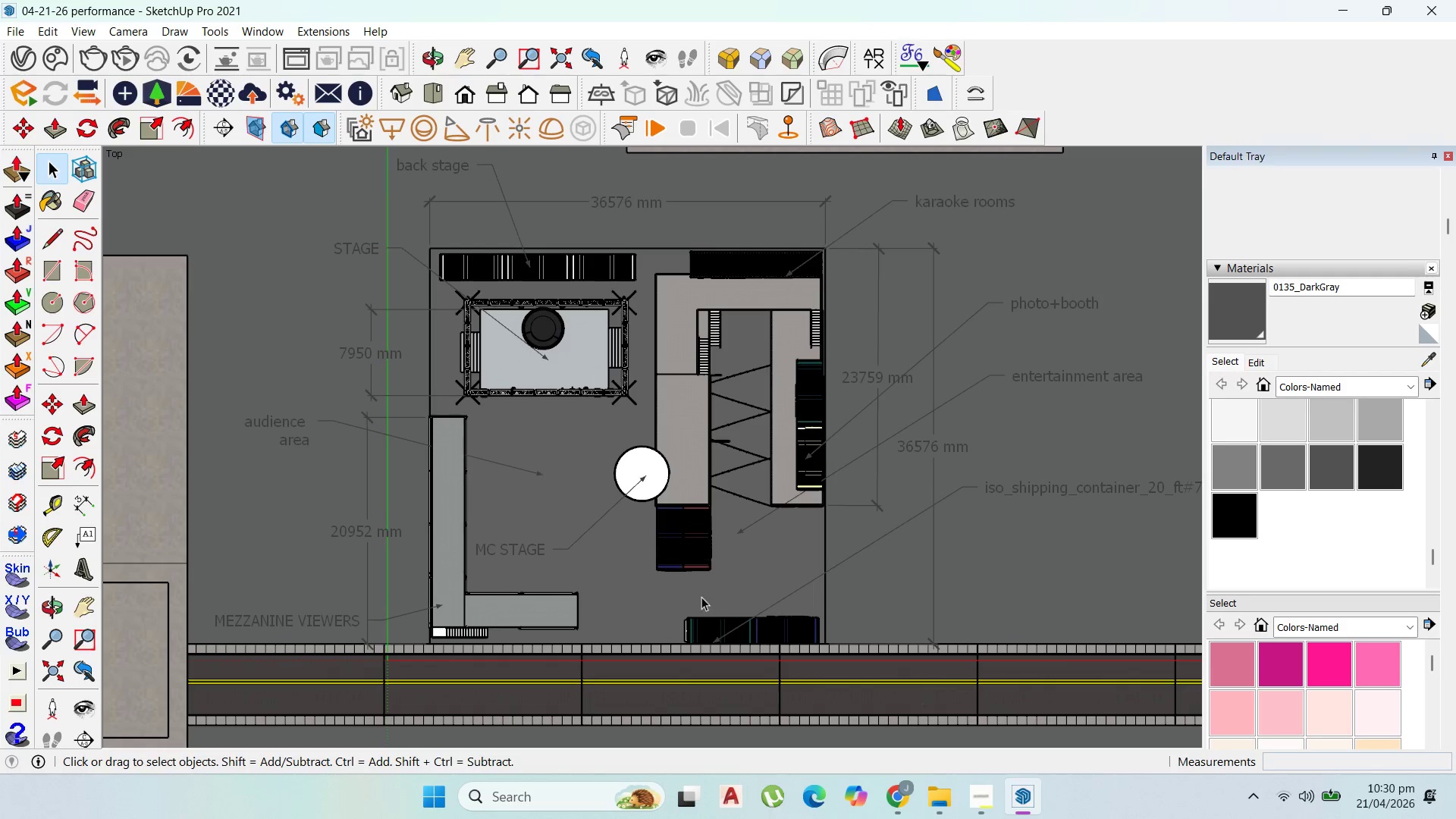 